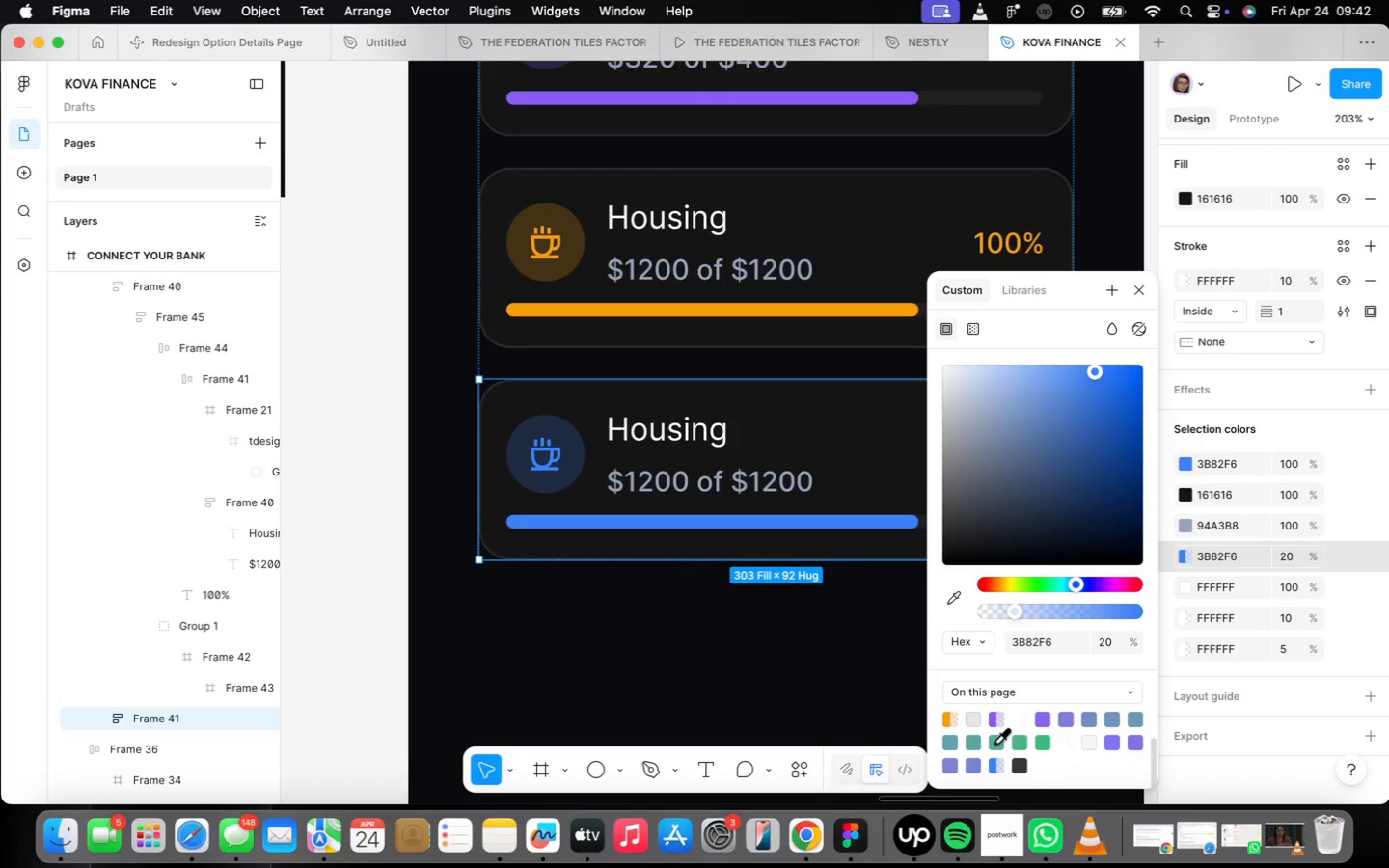 
wait(38.74)
 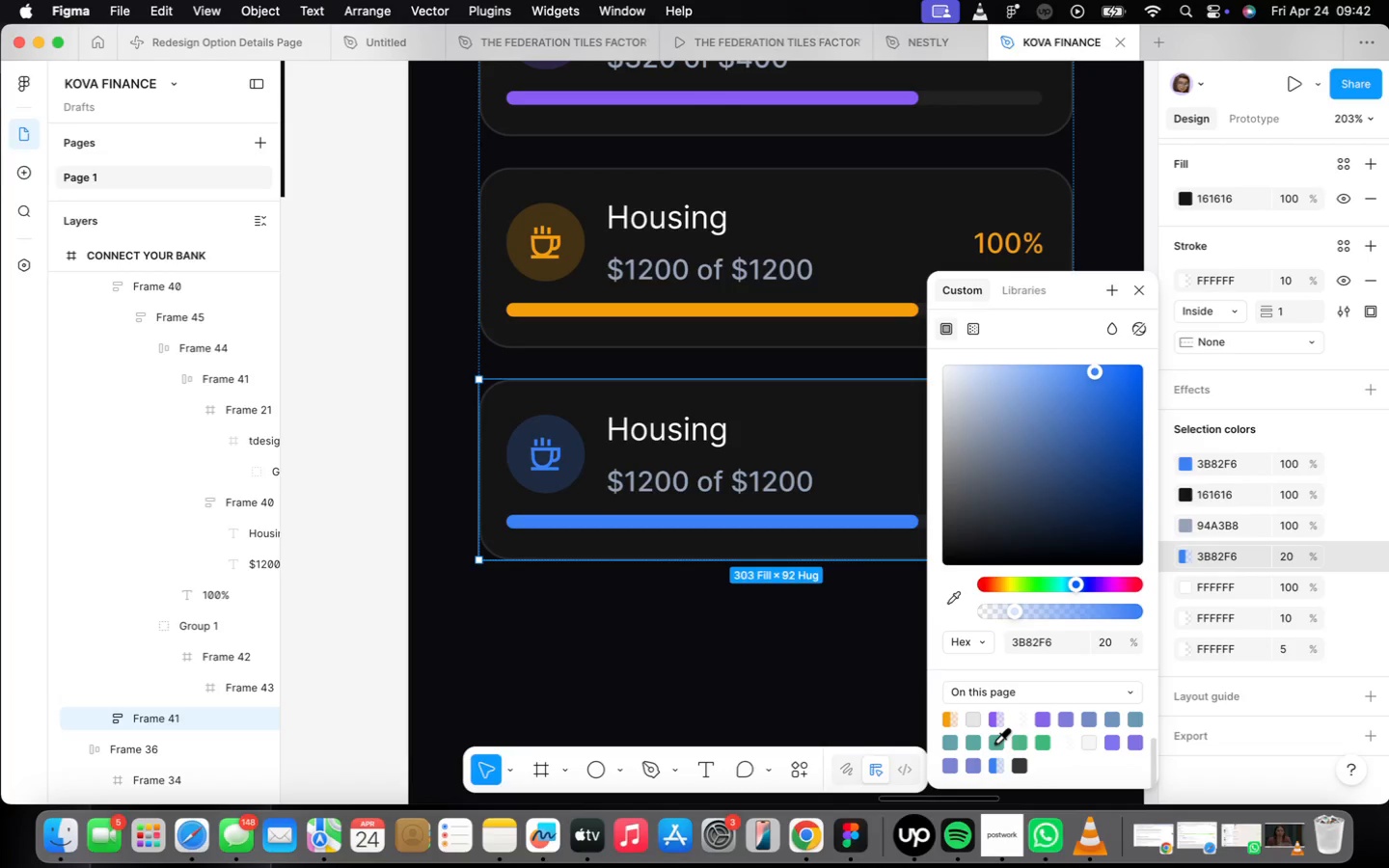 
double_click([667, 440])
 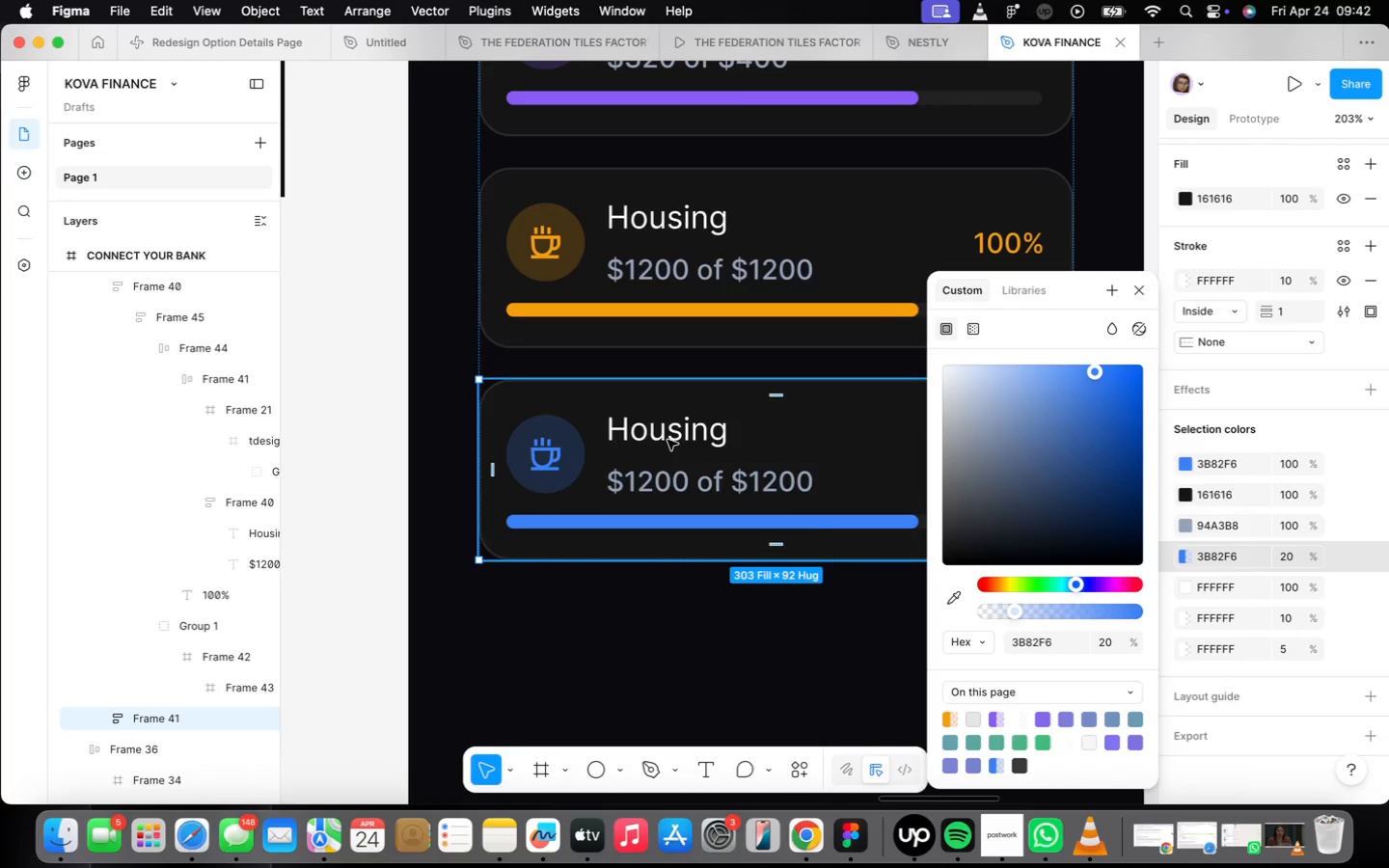 
triple_click([667, 440])
 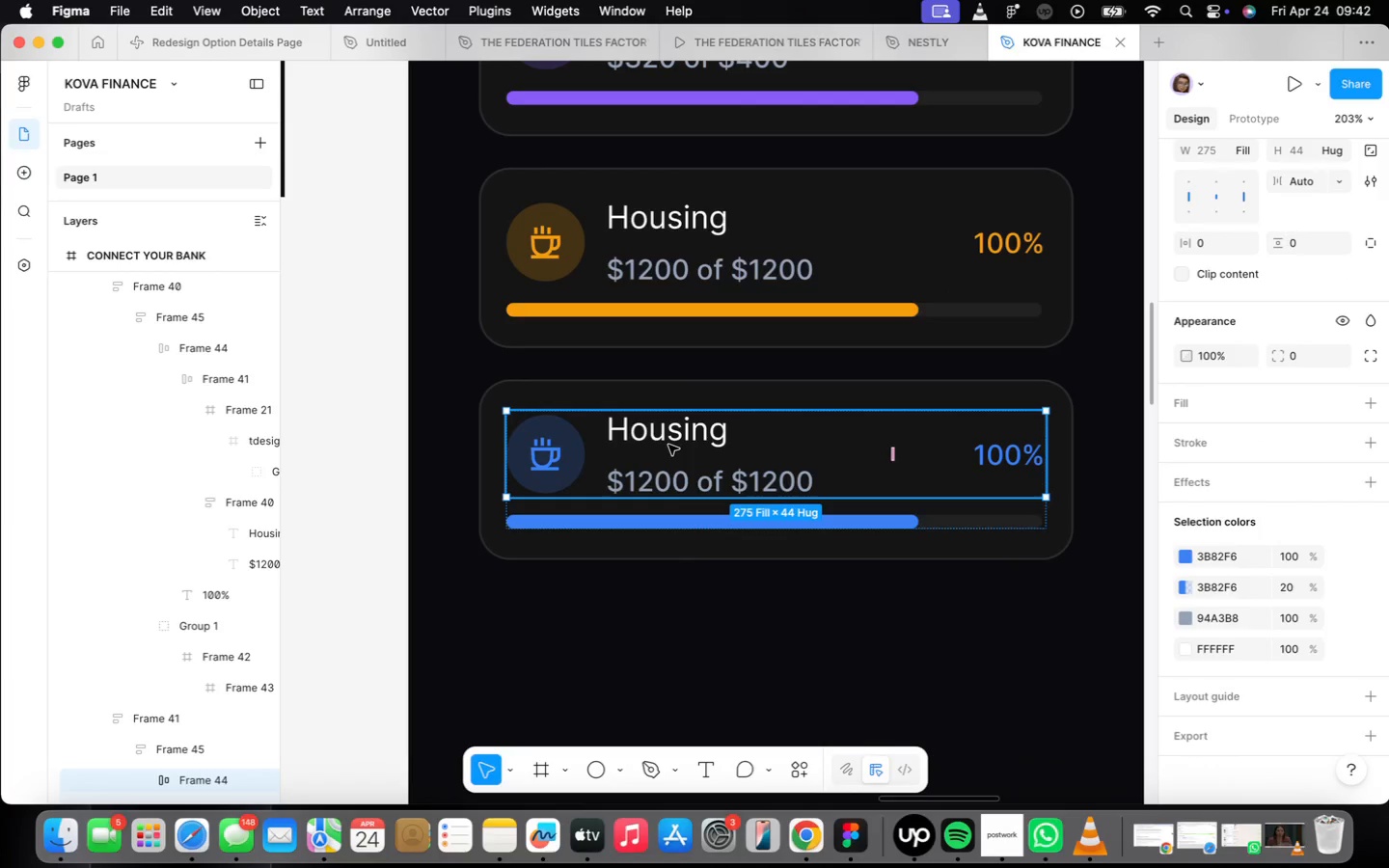 
left_click([668, 440])
 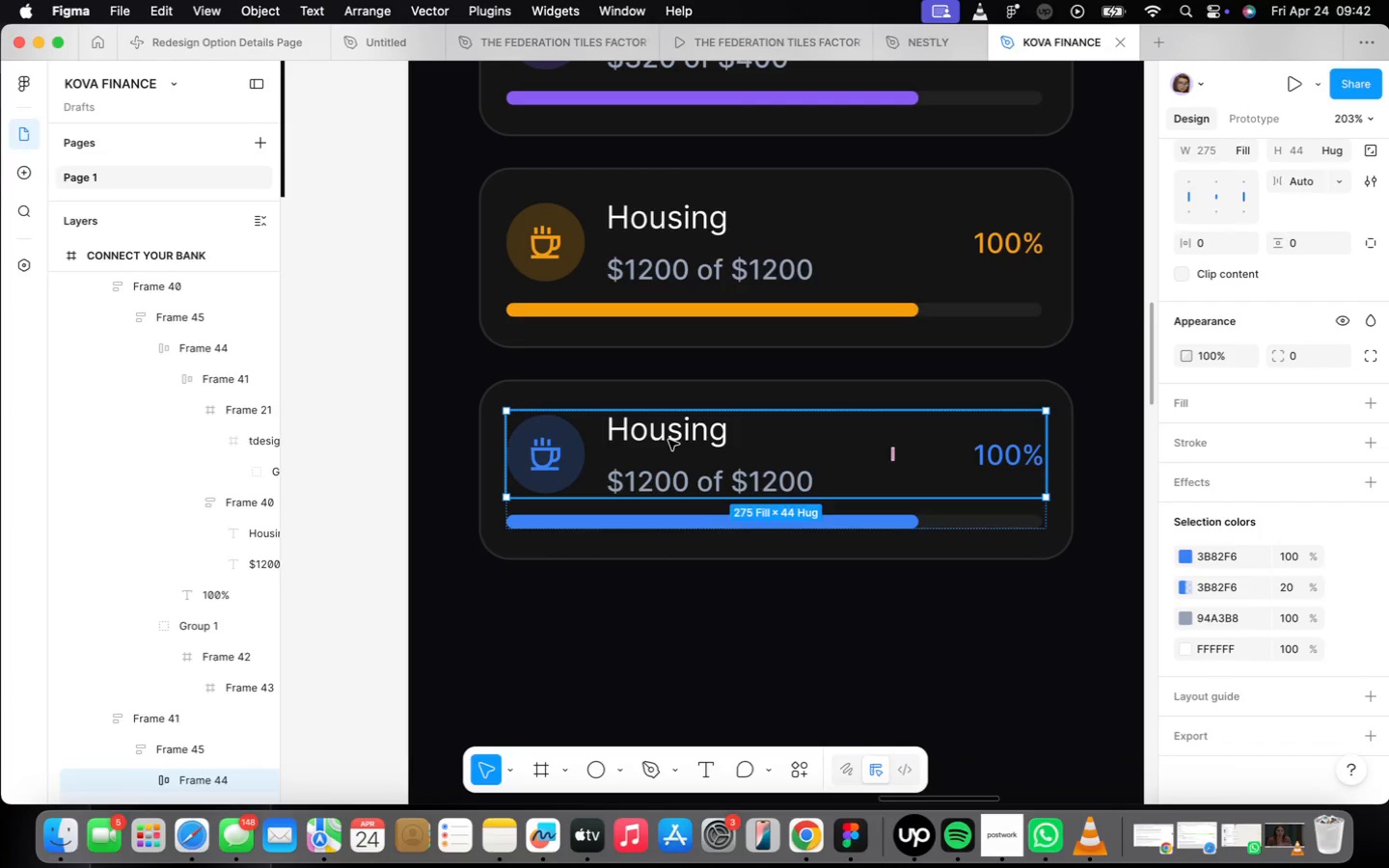 
triple_click([668, 439])
 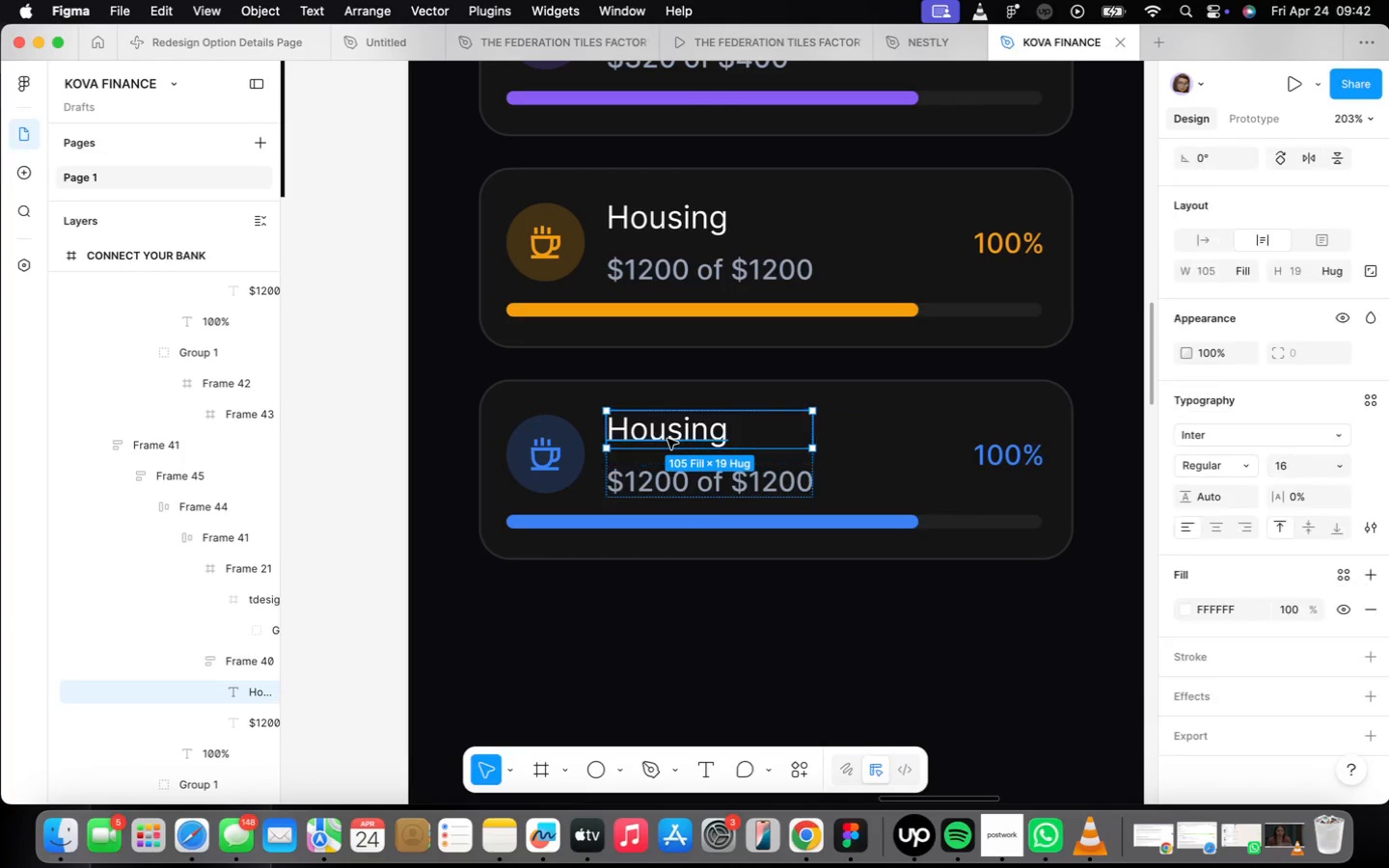 
triple_click([667, 439])
 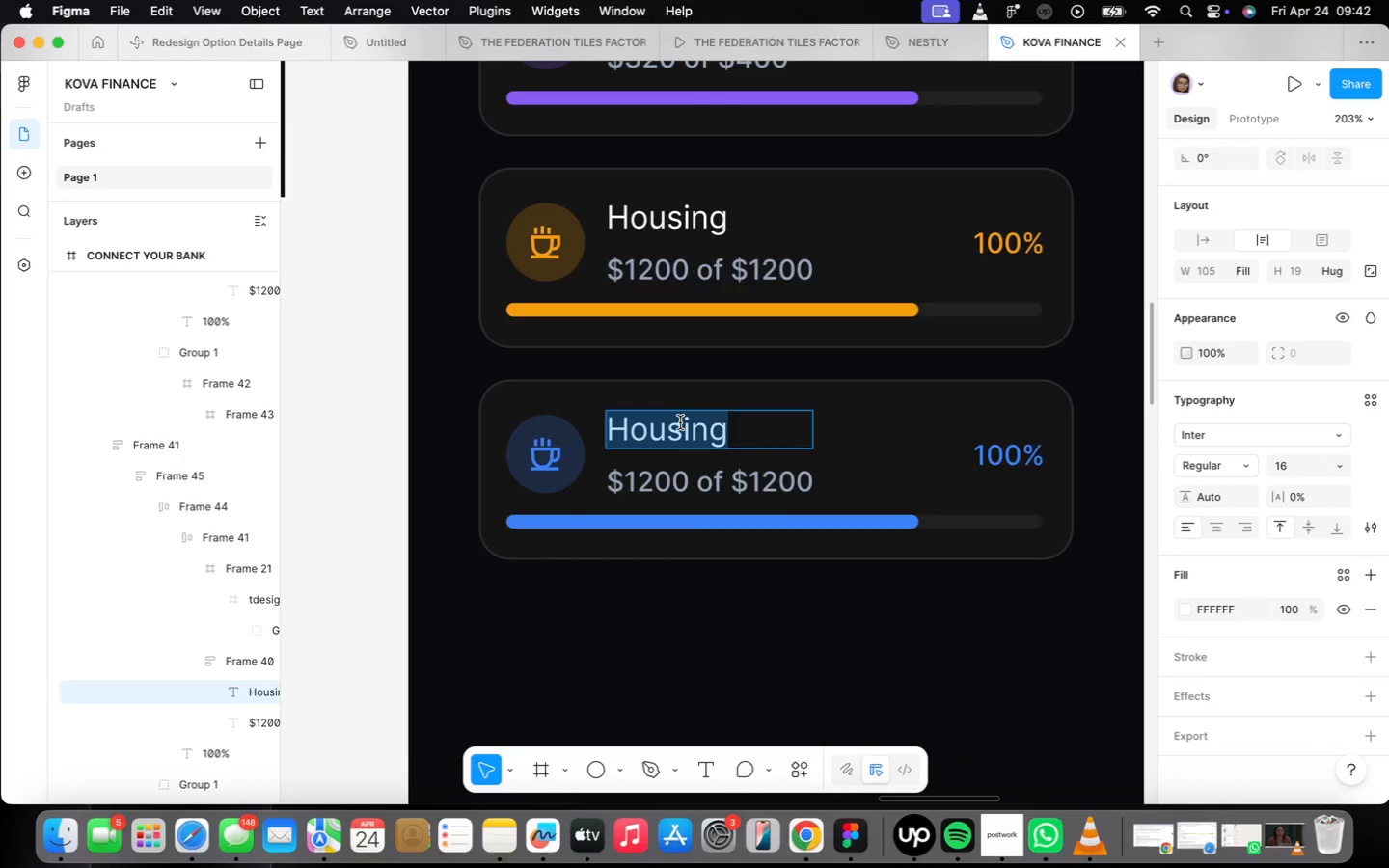 
type(Transortation)
 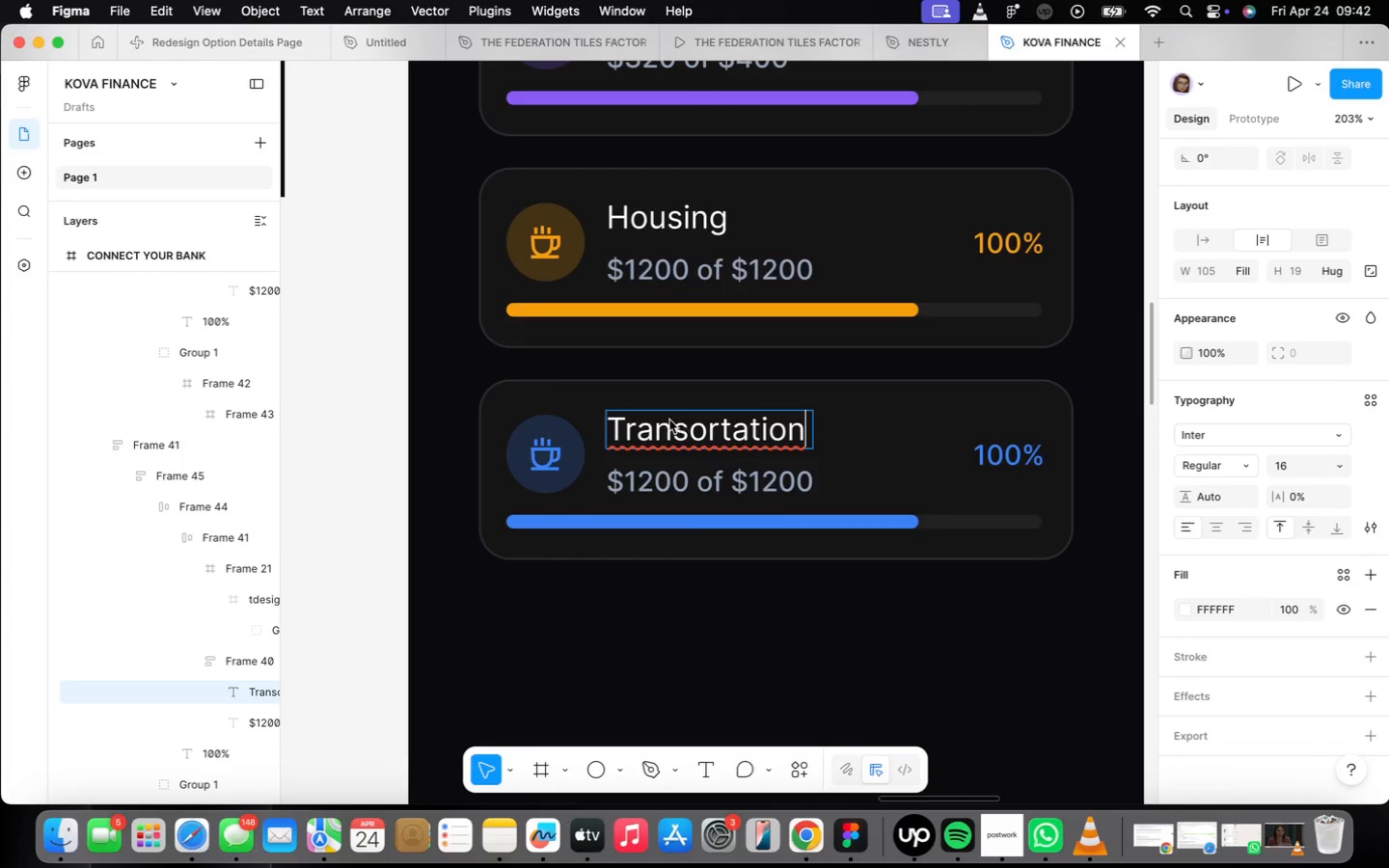 
double_click([697, 436])
 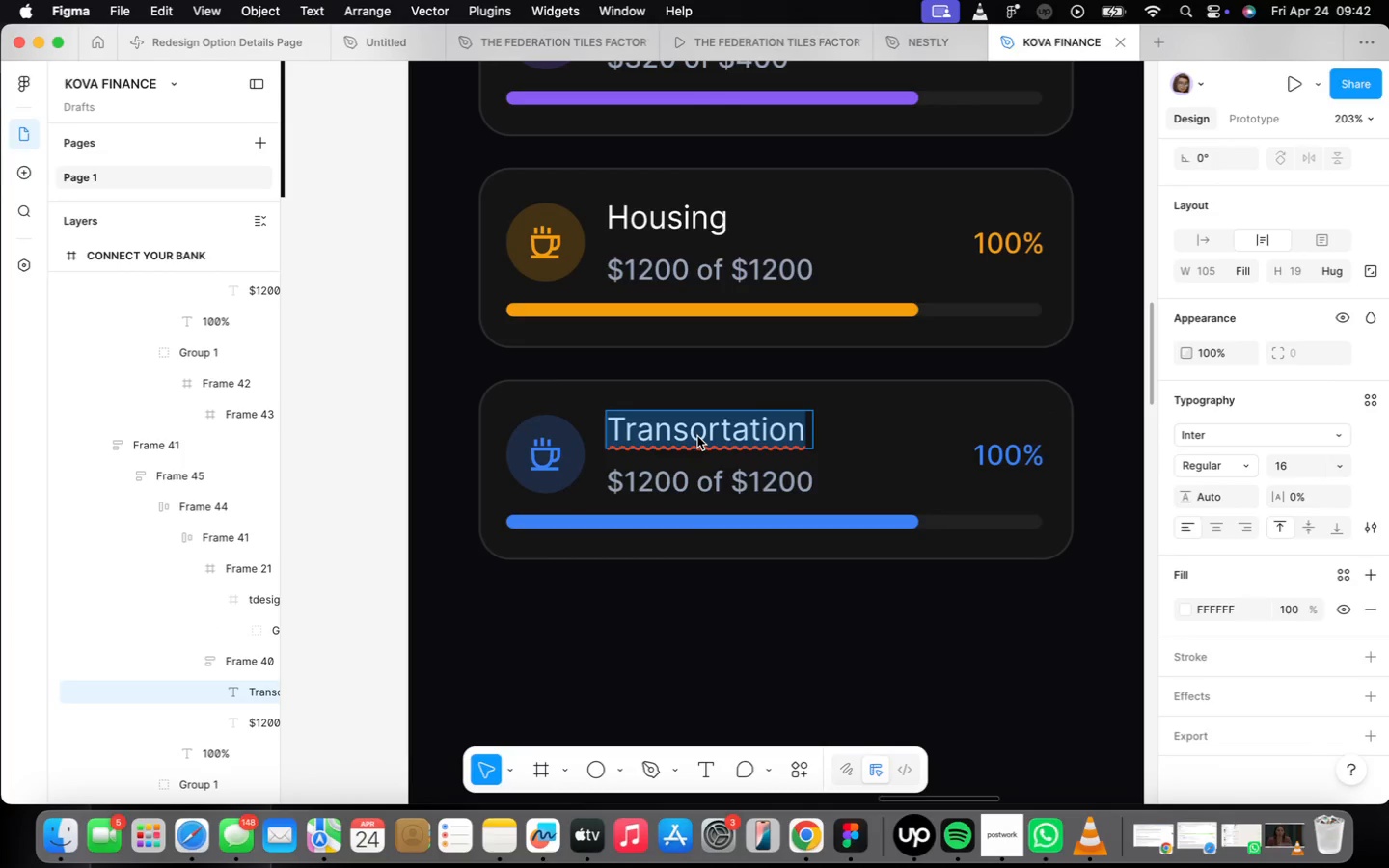 
right_click([697, 436])
 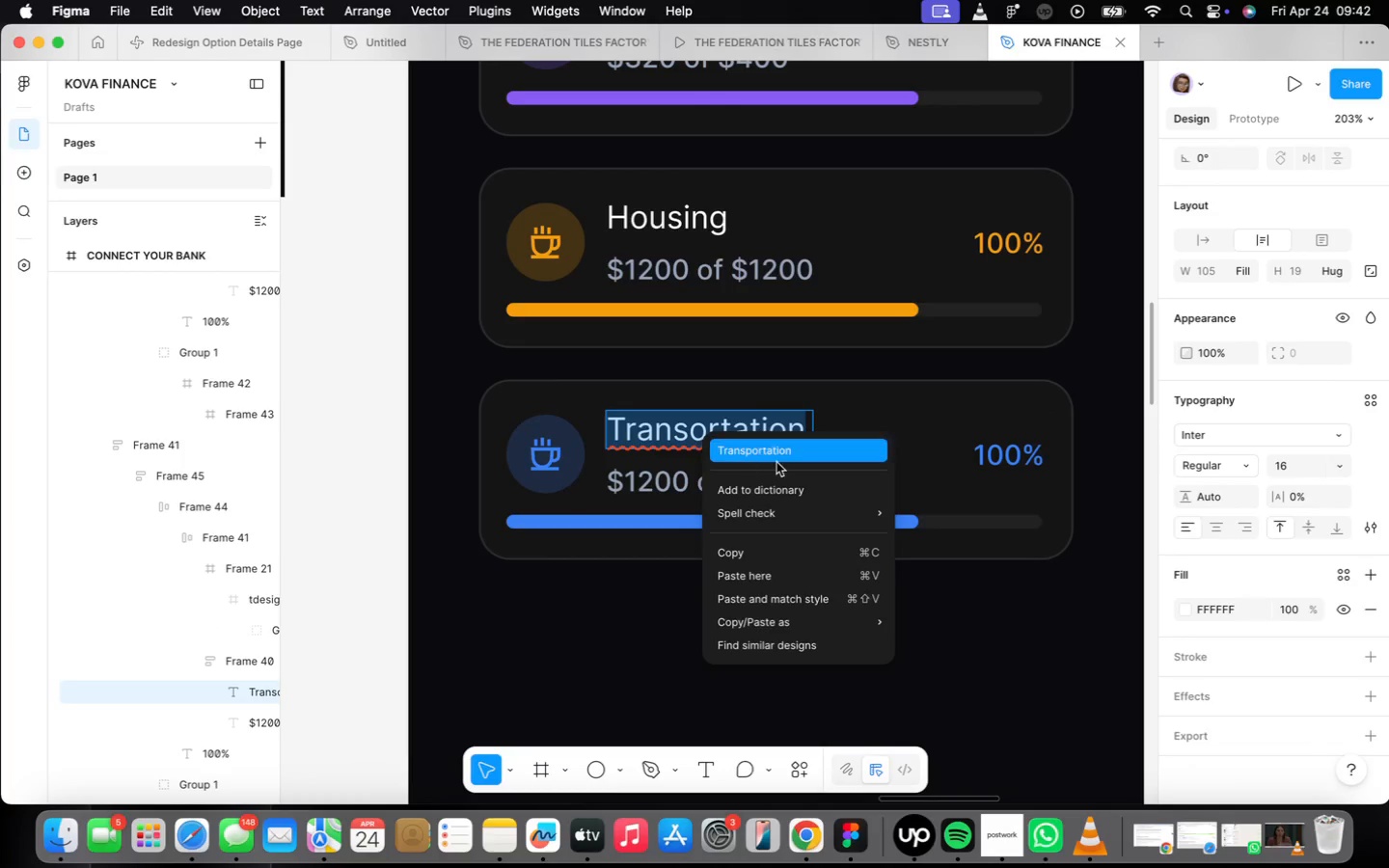 
left_click([776, 462])
 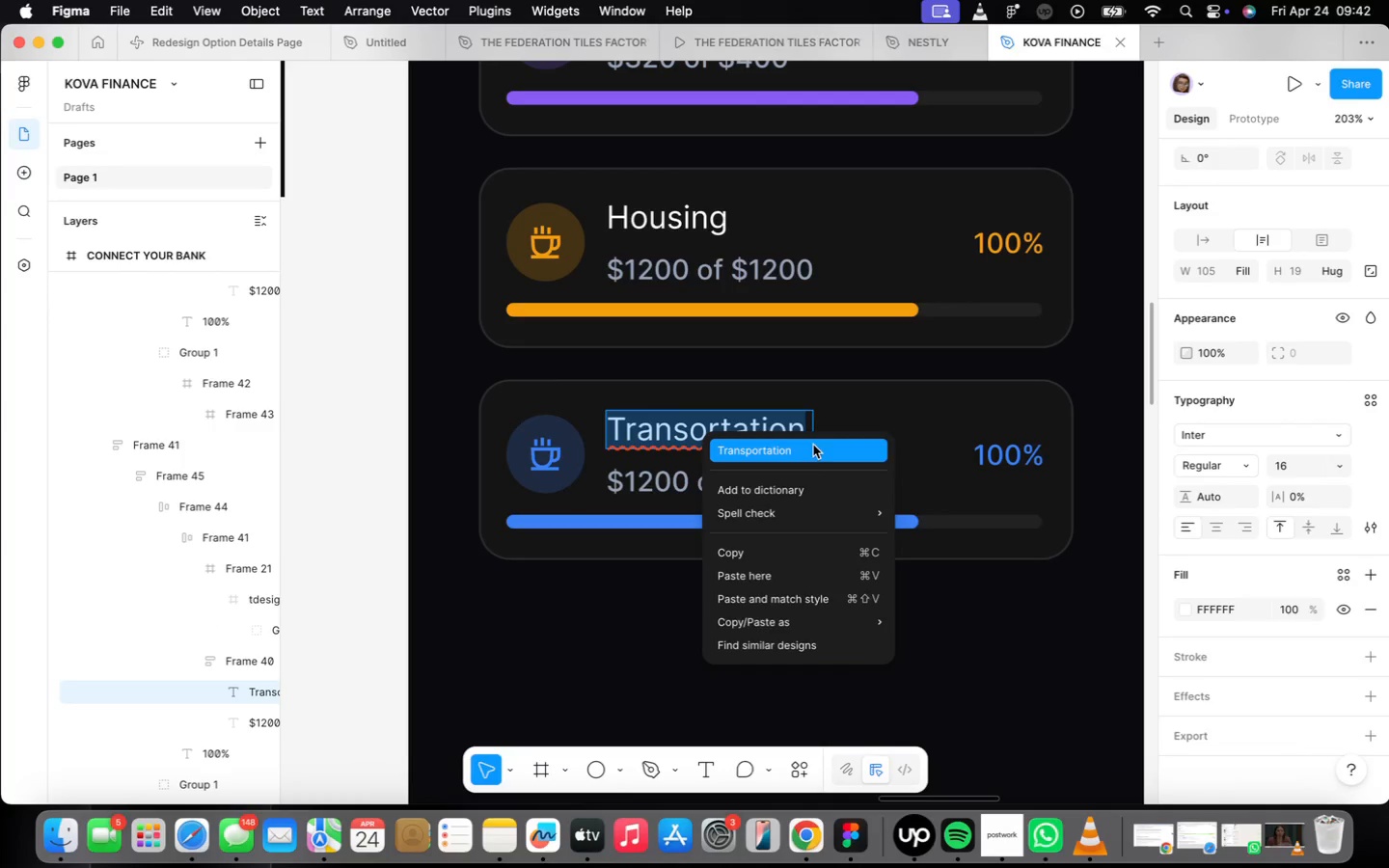 
left_click([810, 451])
 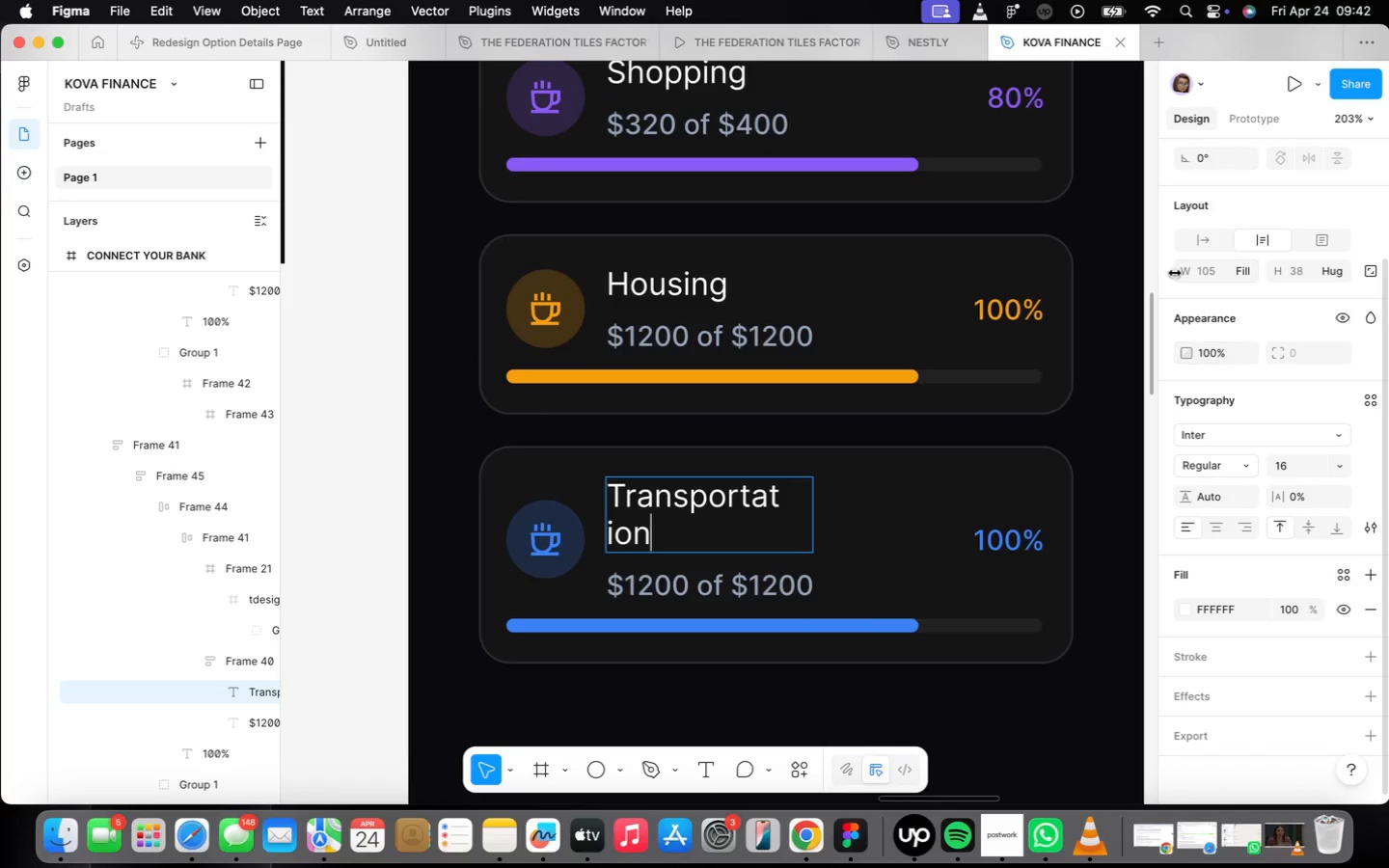 
left_click([1192, 246])
 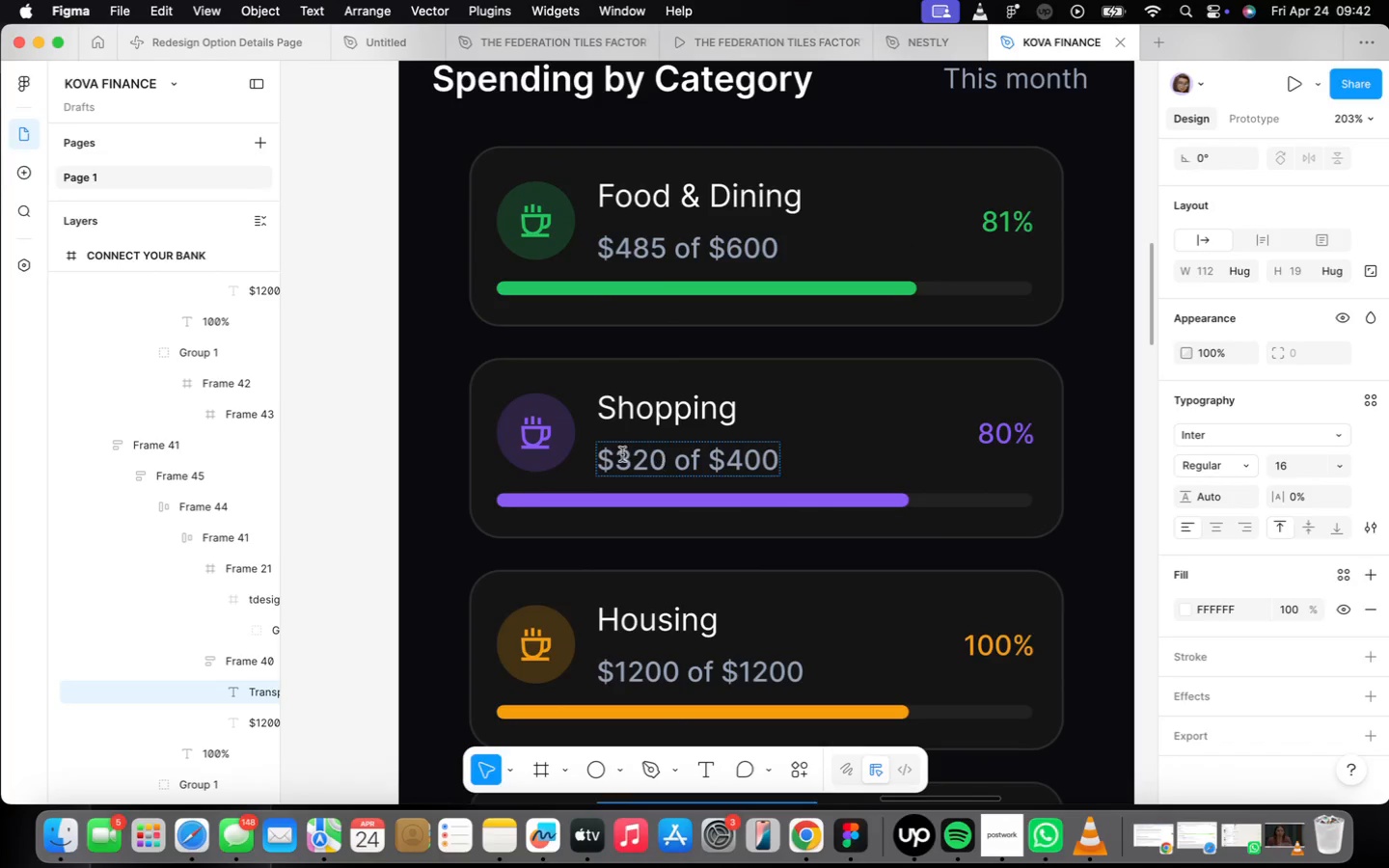 
left_click([536, 430])
 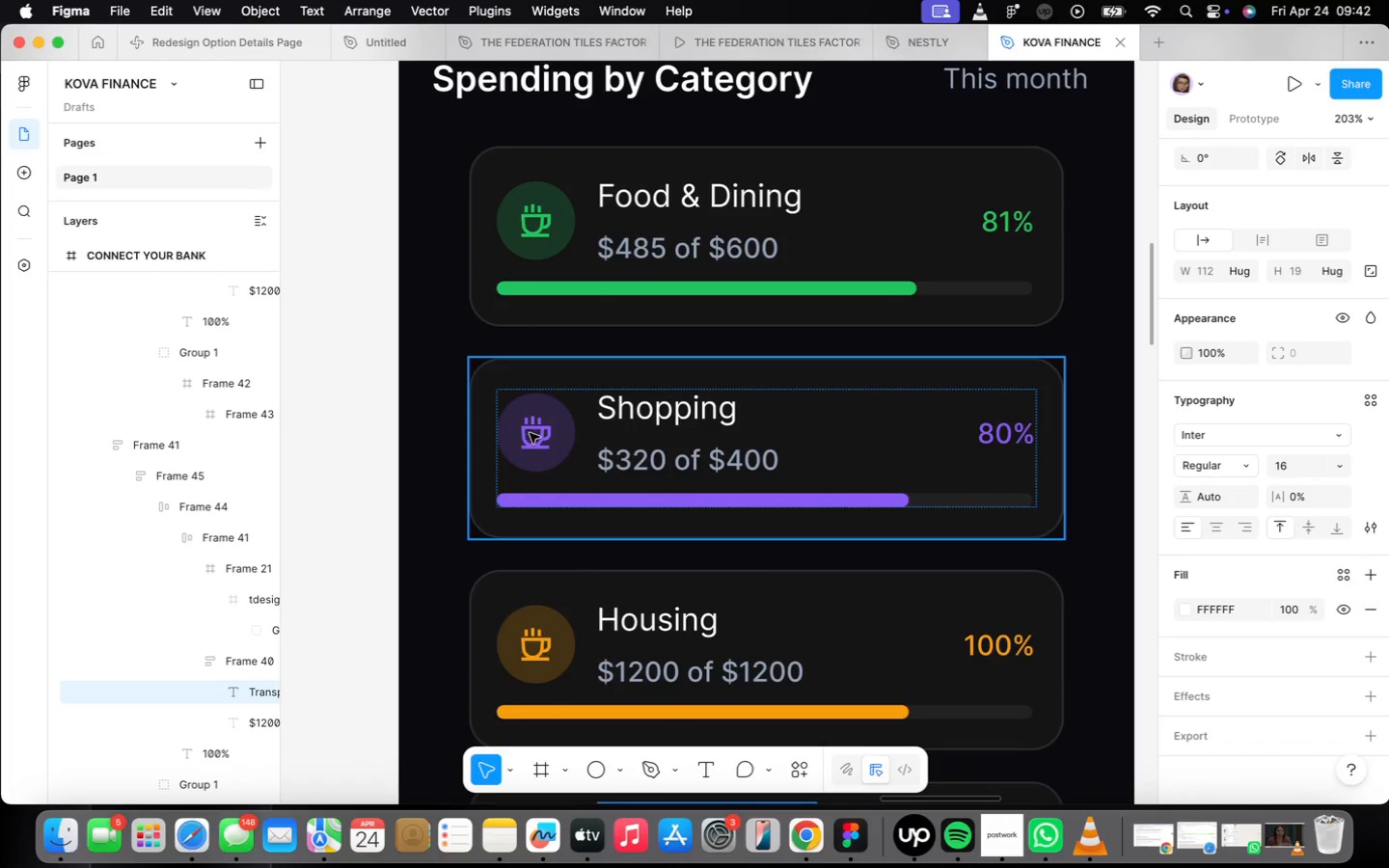 
double_click([536, 441])
 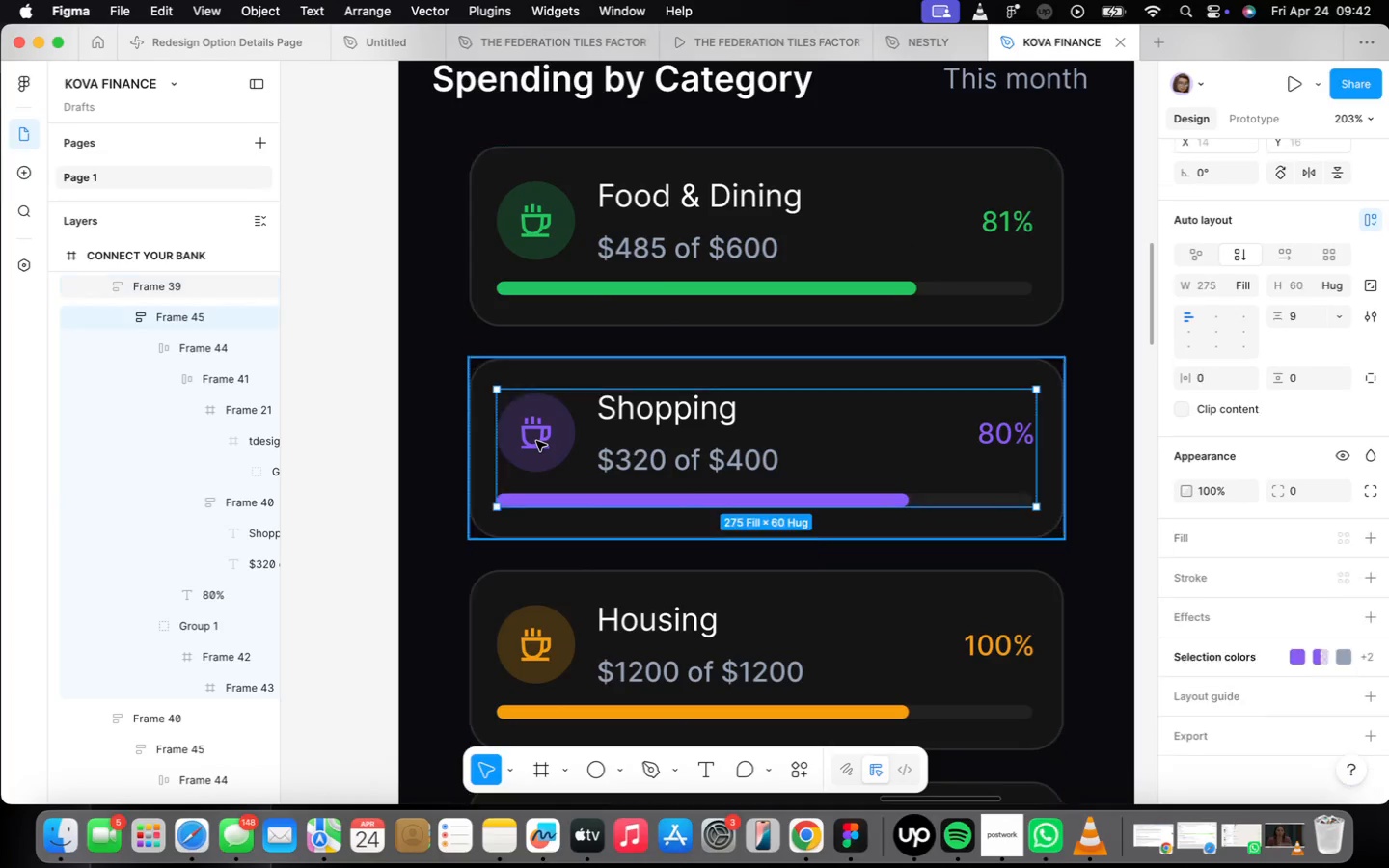 
triple_click([536, 441])
 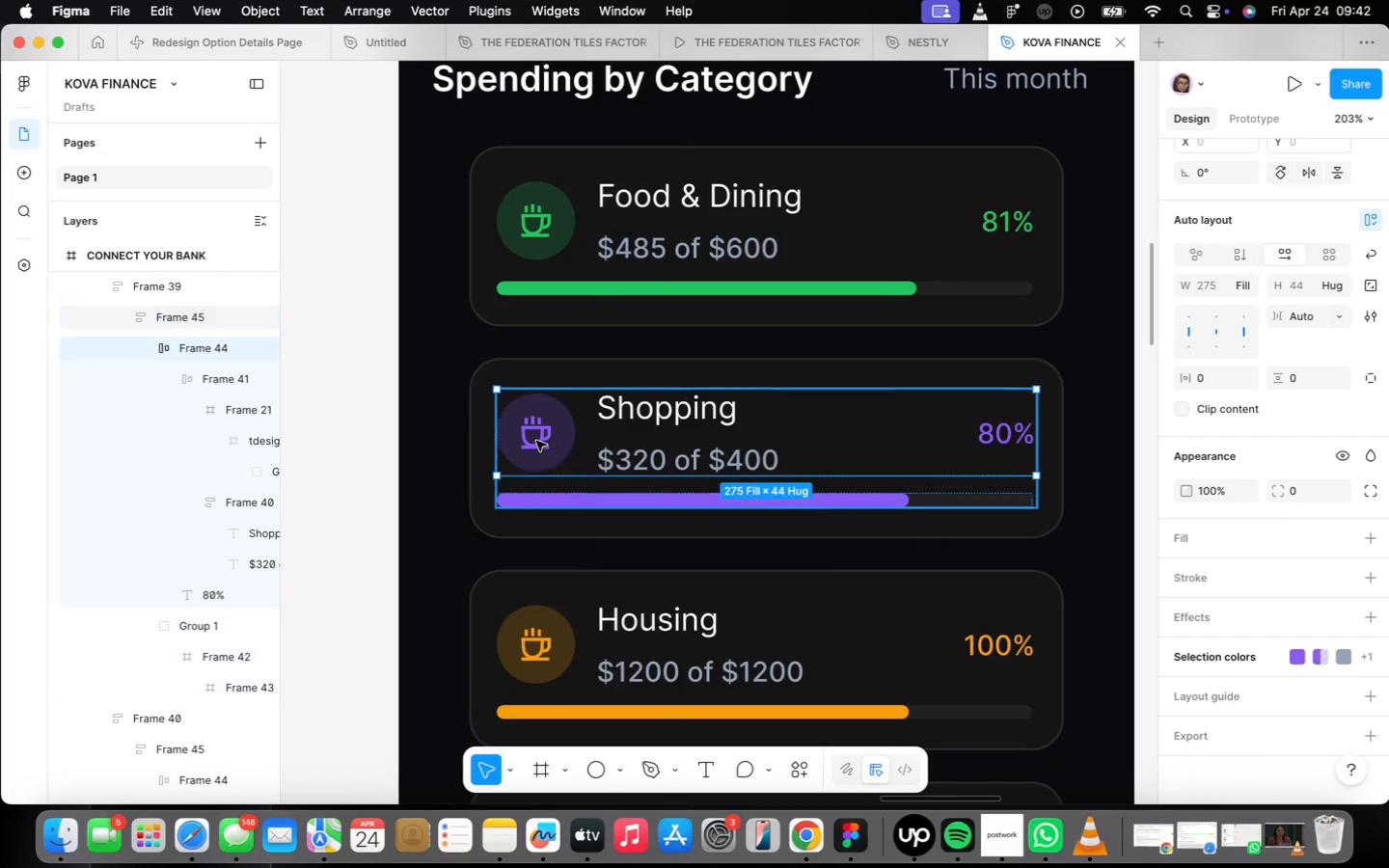 
triple_click([536, 441])
 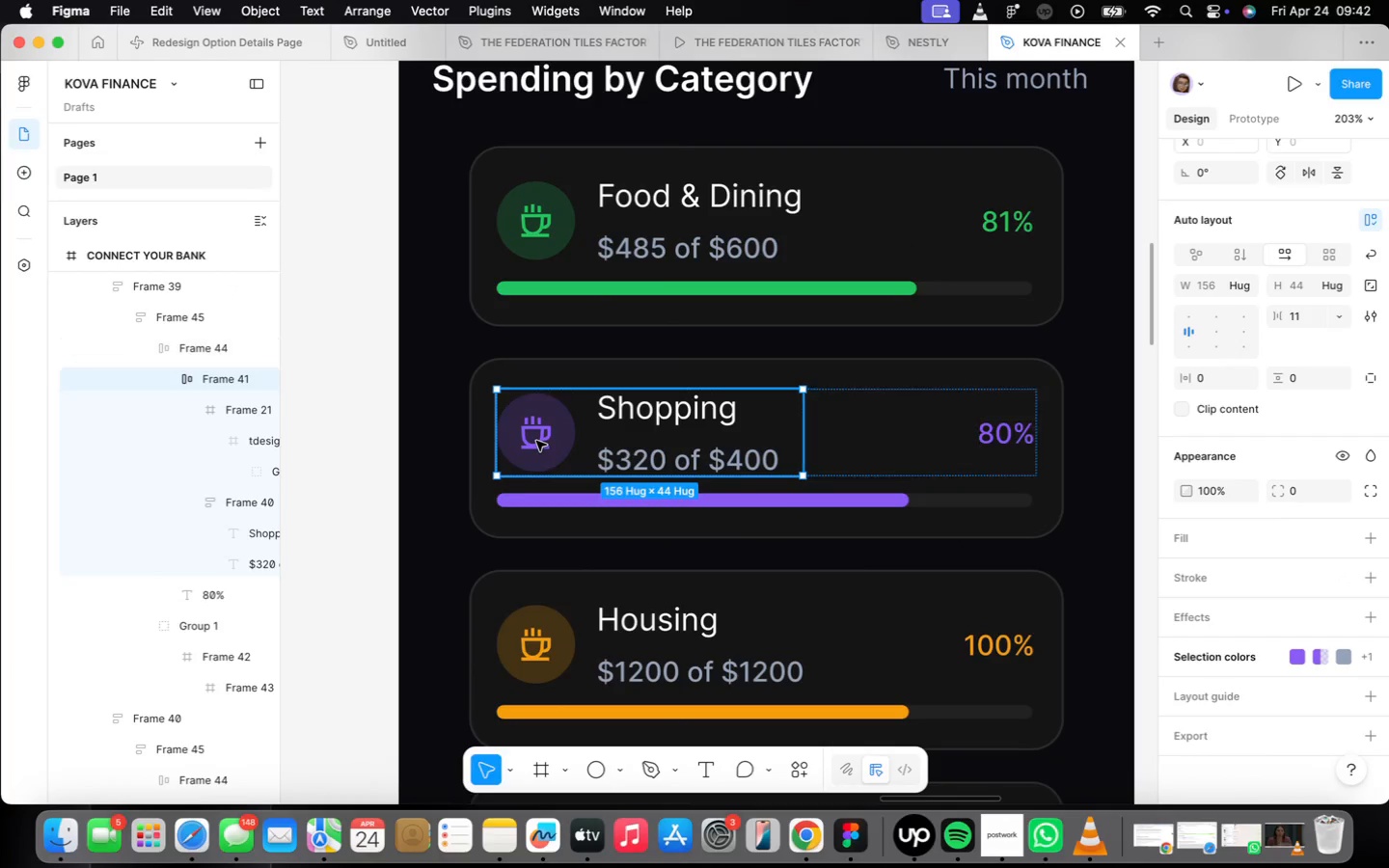 
triple_click([536, 441])
 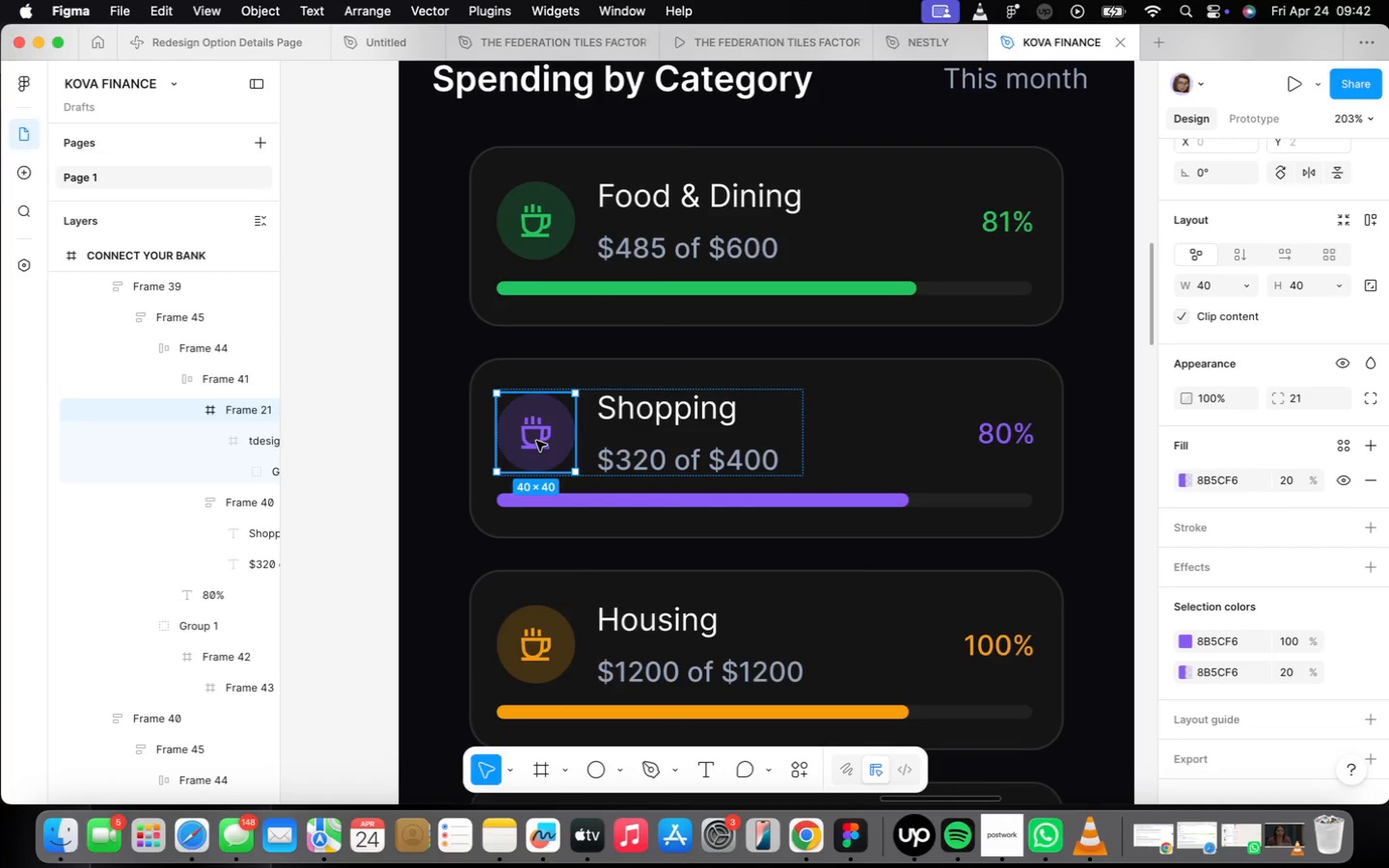 
triple_click([536, 441])
 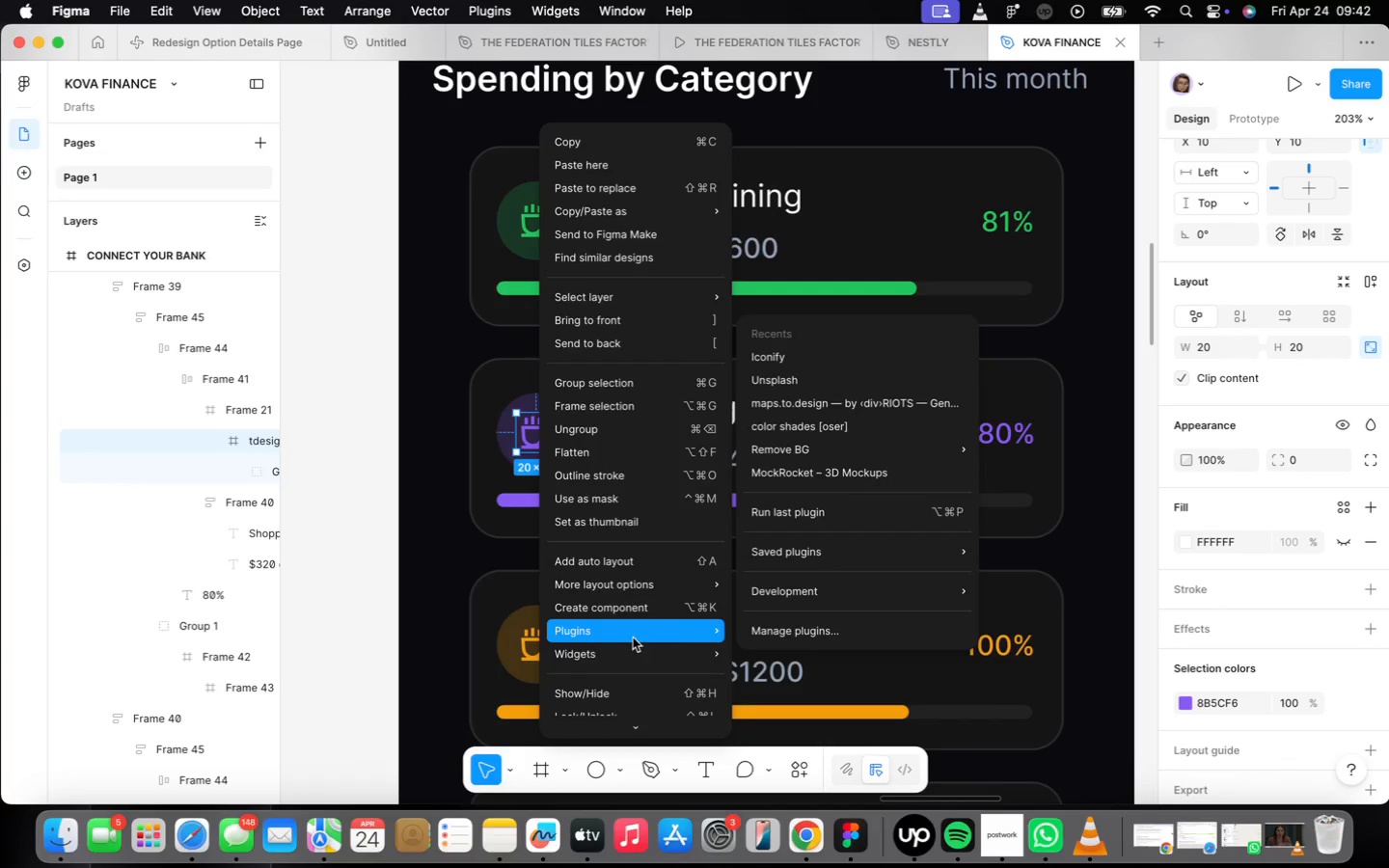 
left_click([849, 362])
 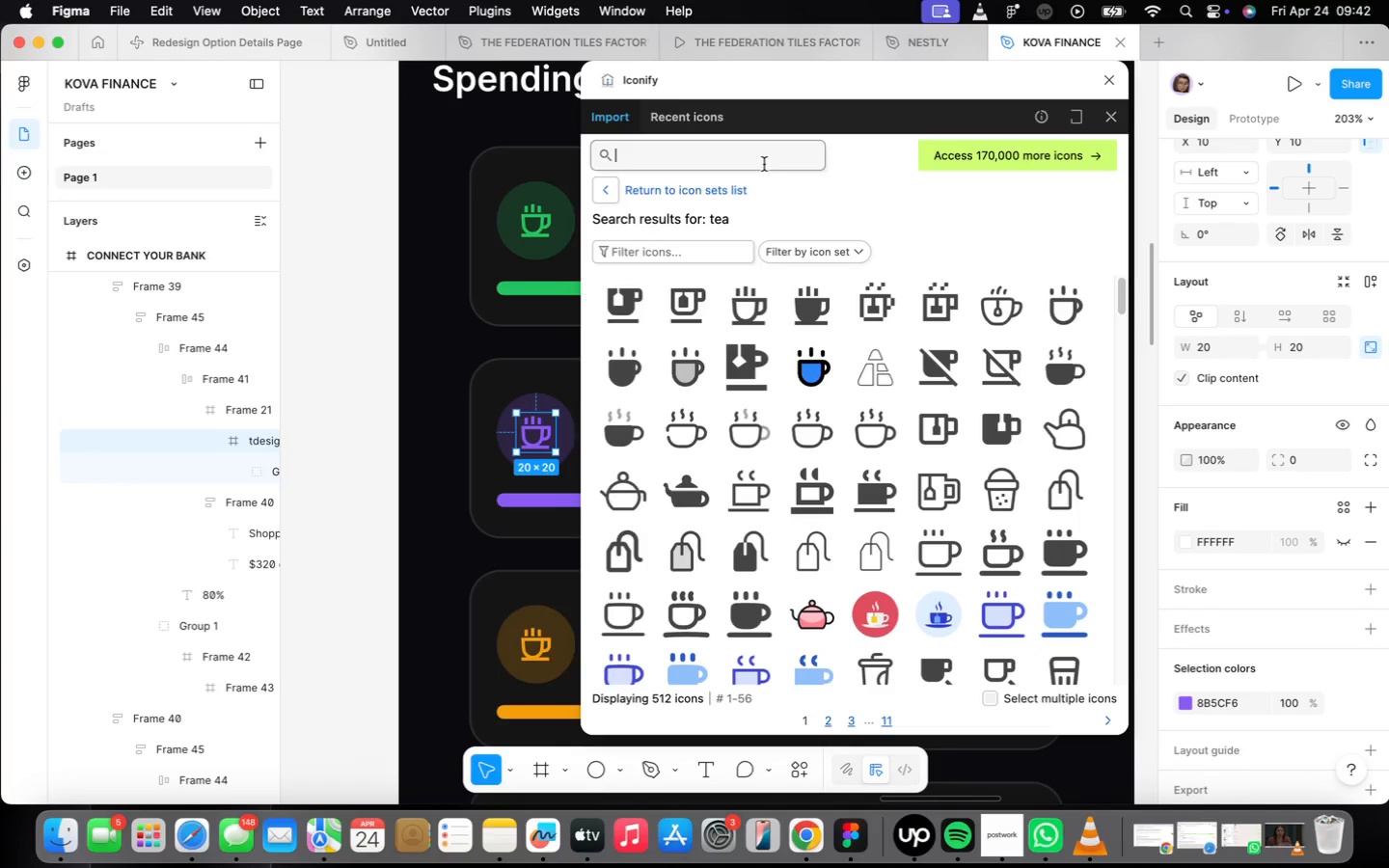 
type(cart)
 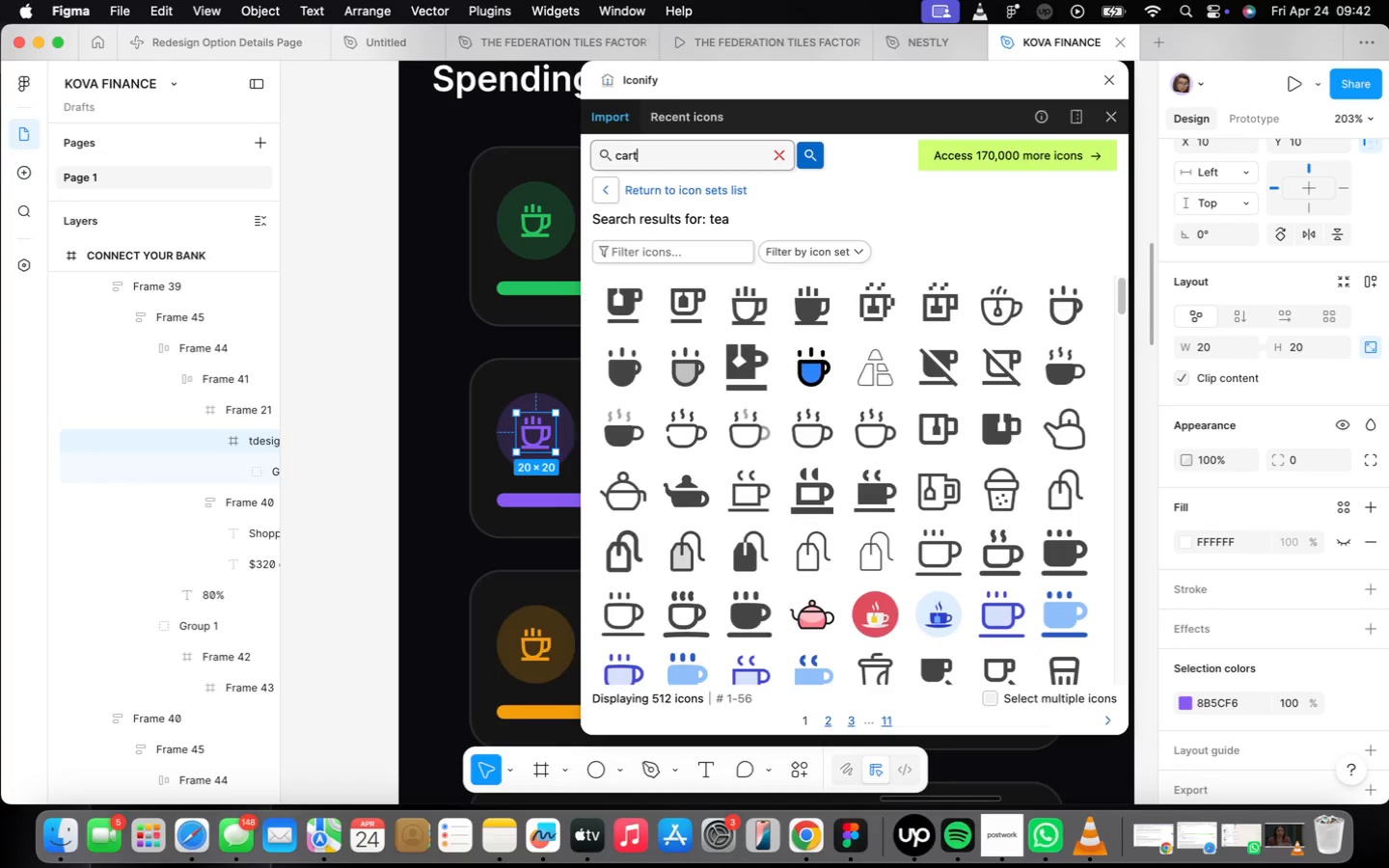 
key(Enter)
 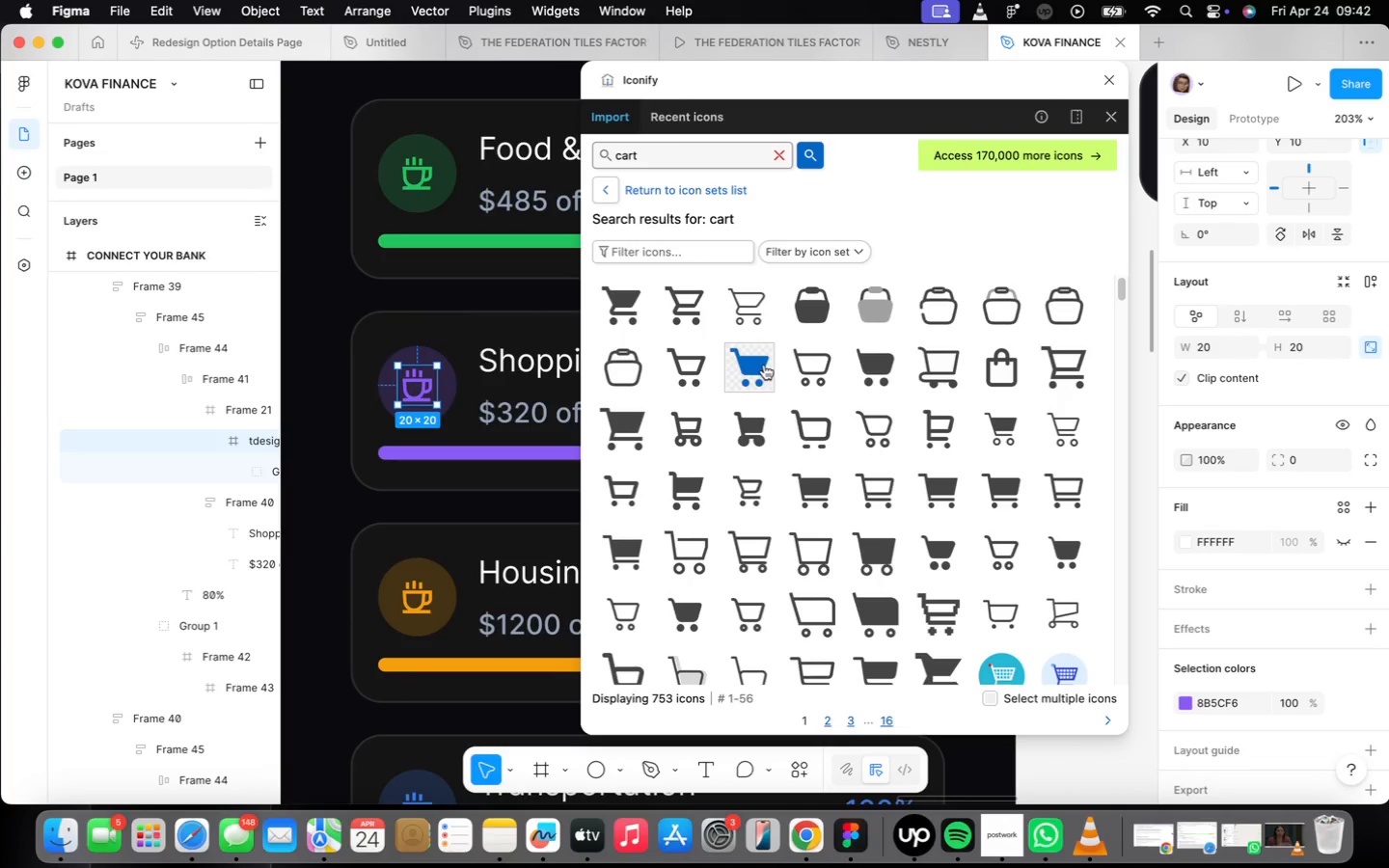 
left_click([697, 304])
 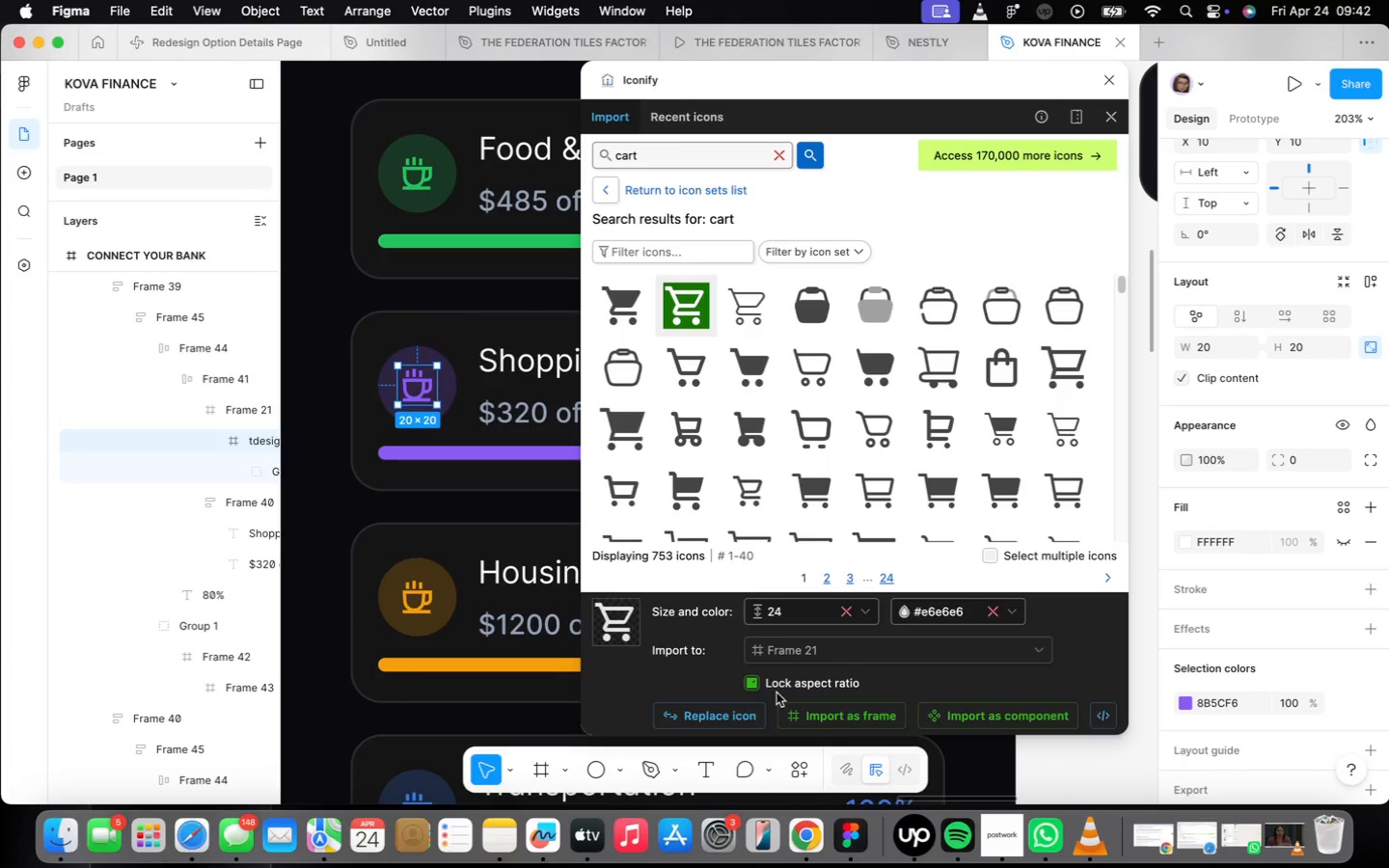 
left_click([744, 711])
 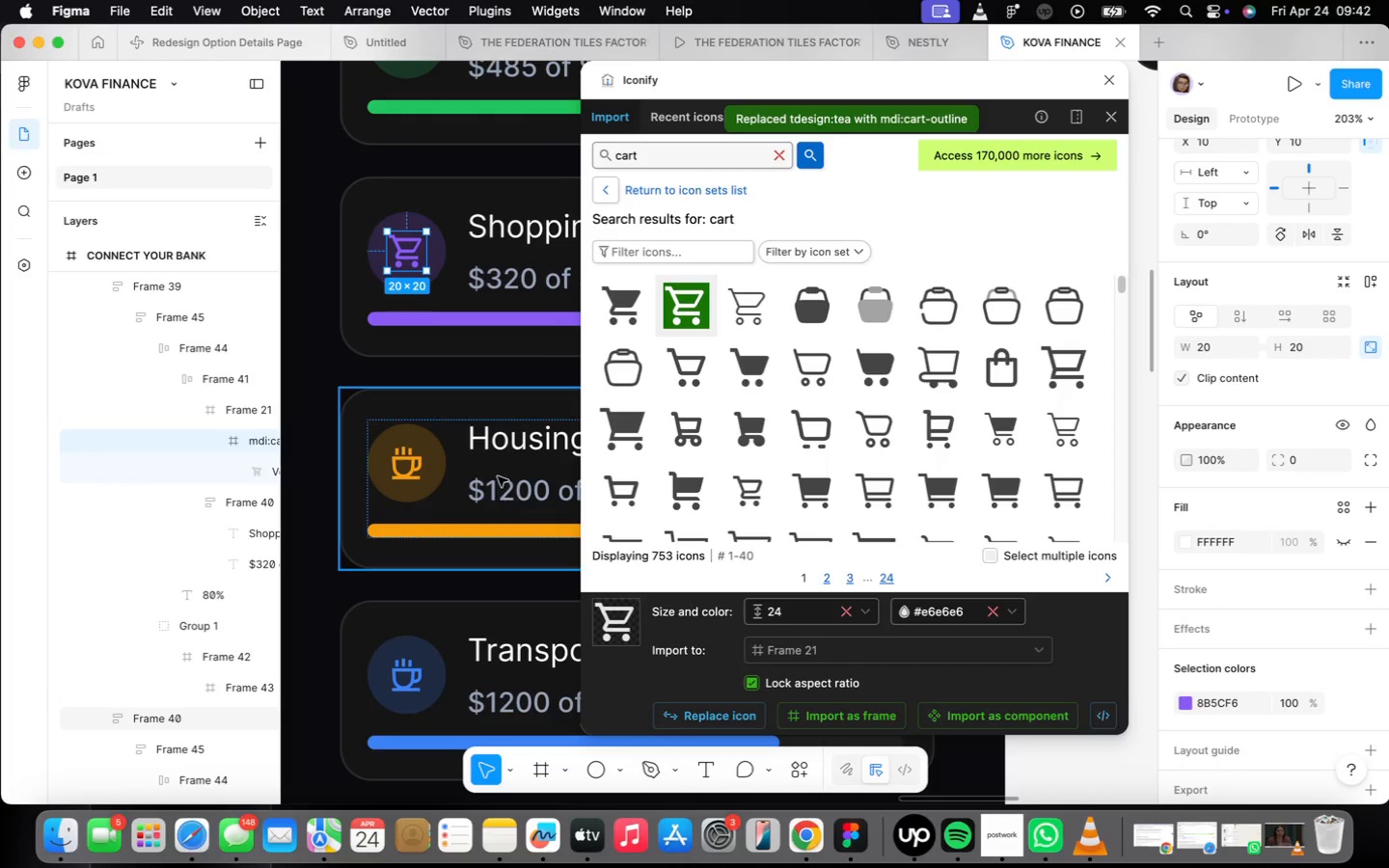 
double_click([408, 464])